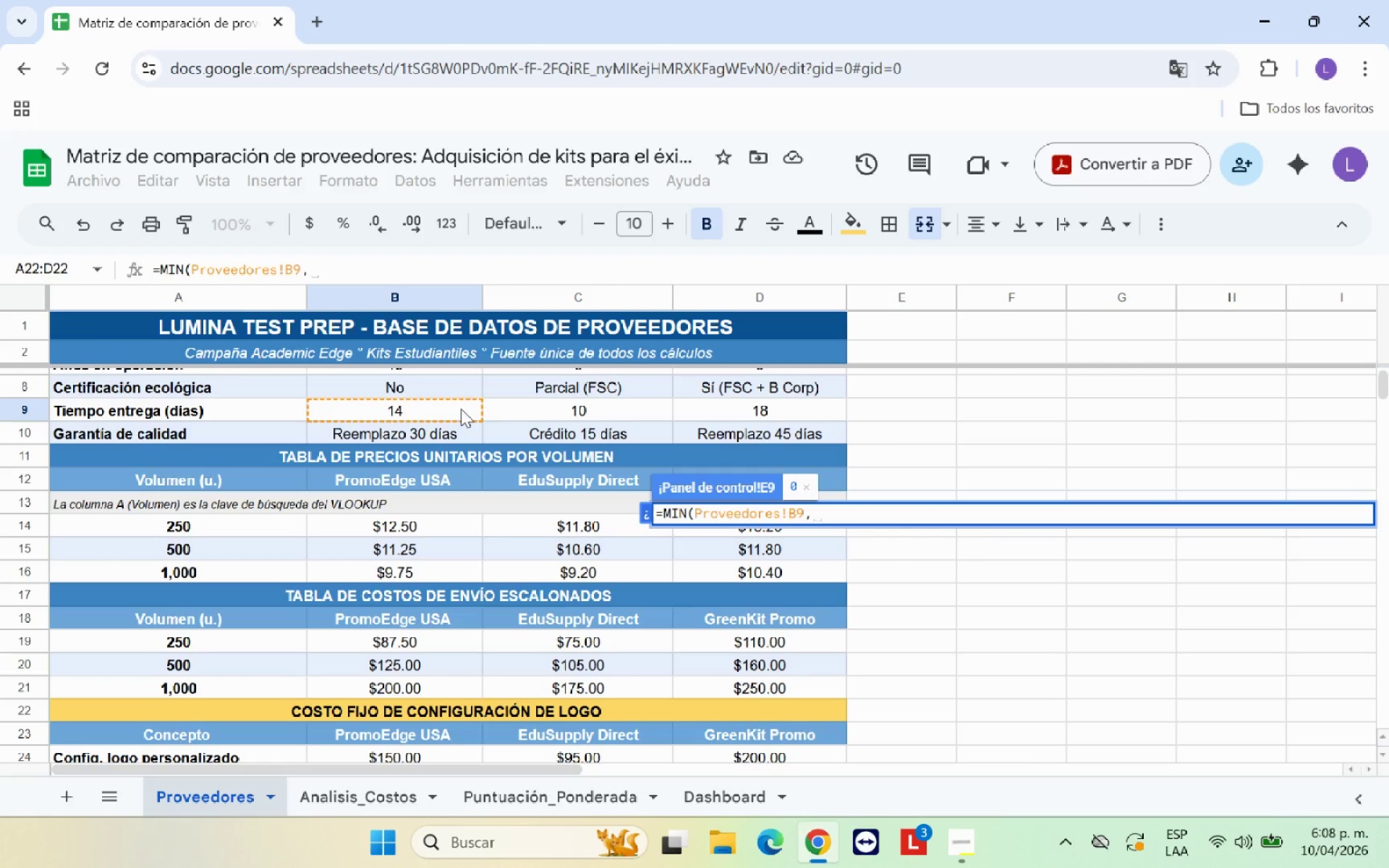 
left_click([527, 409])
 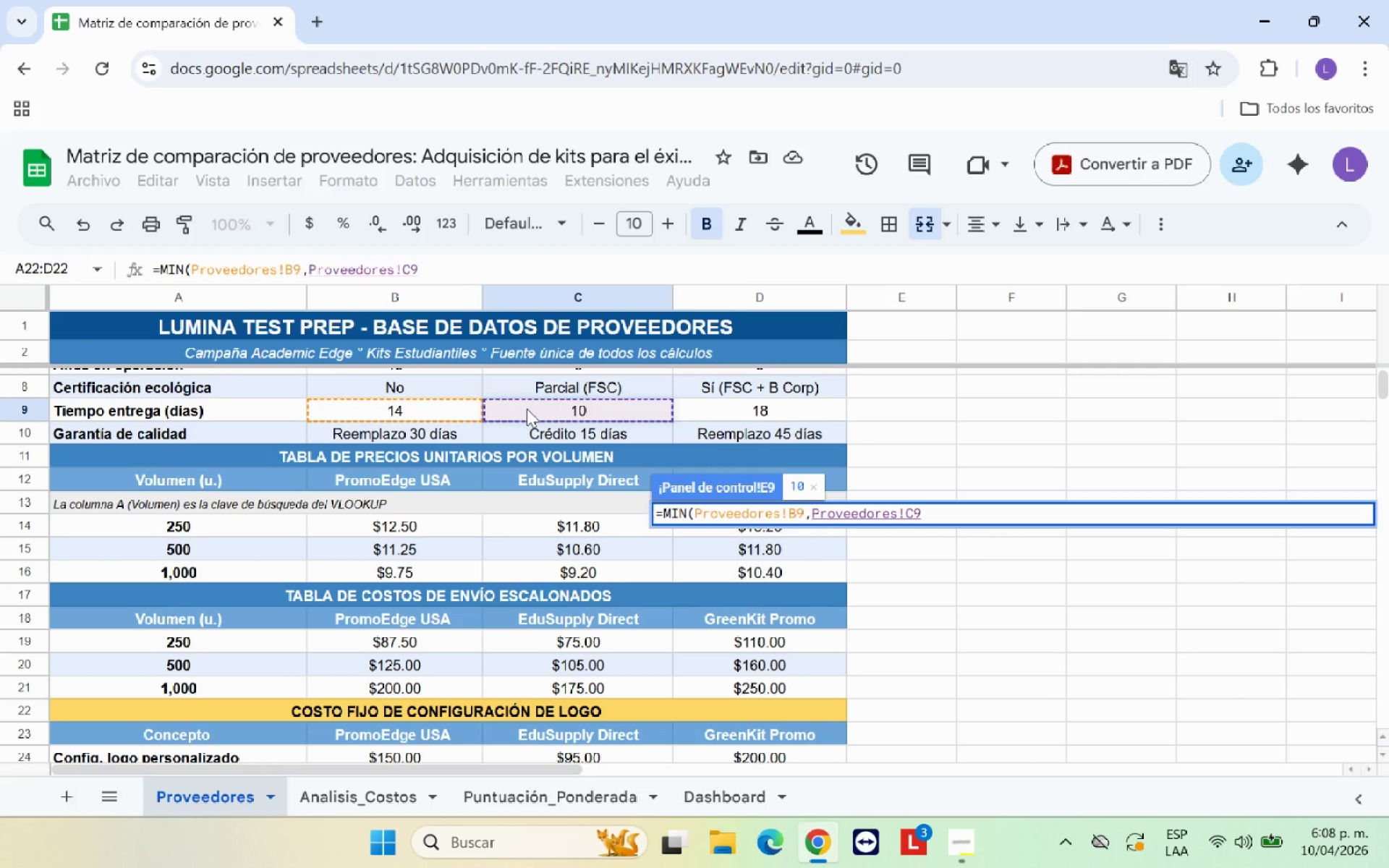 
key(Comma)
 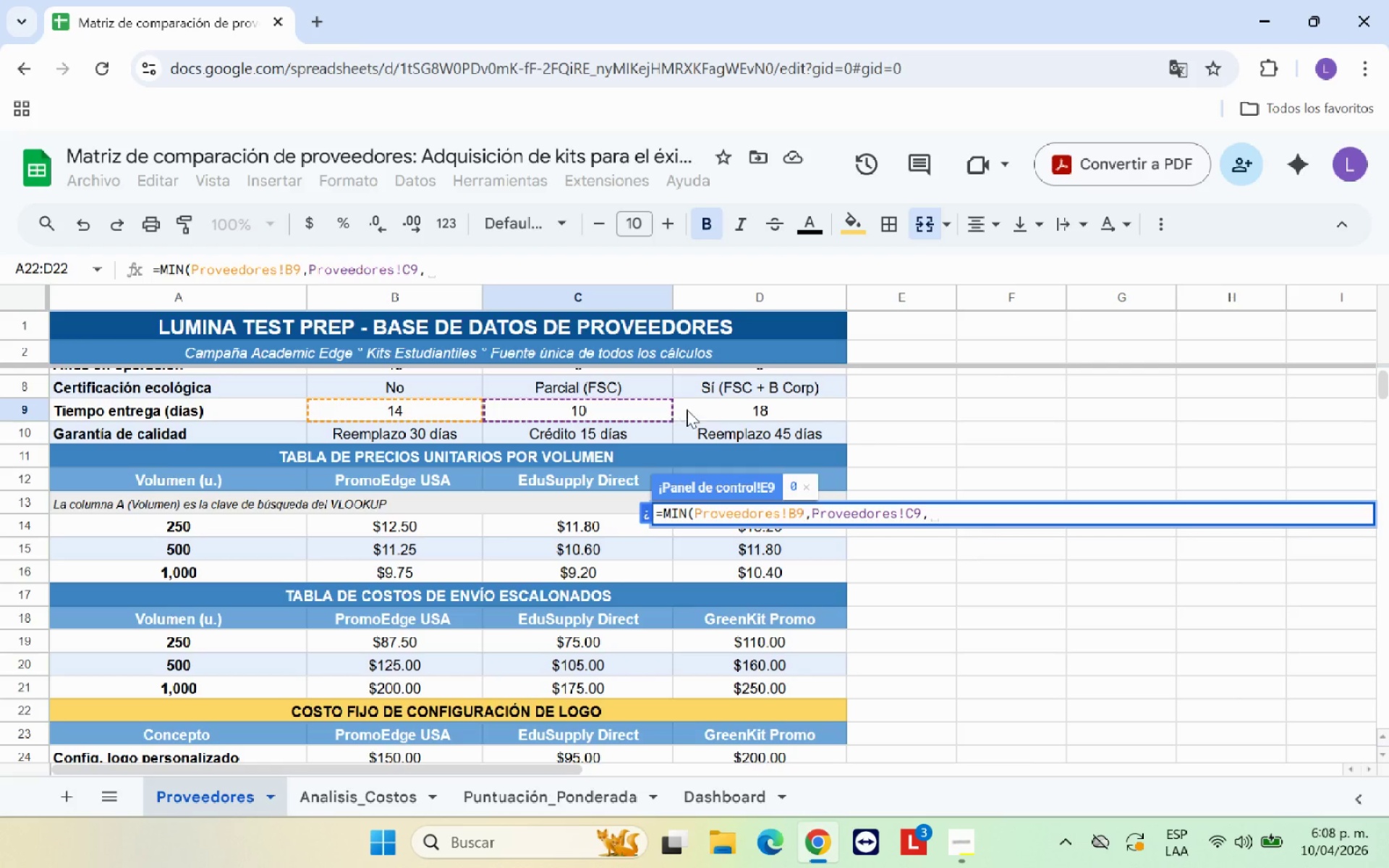 
left_click([723, 404])
 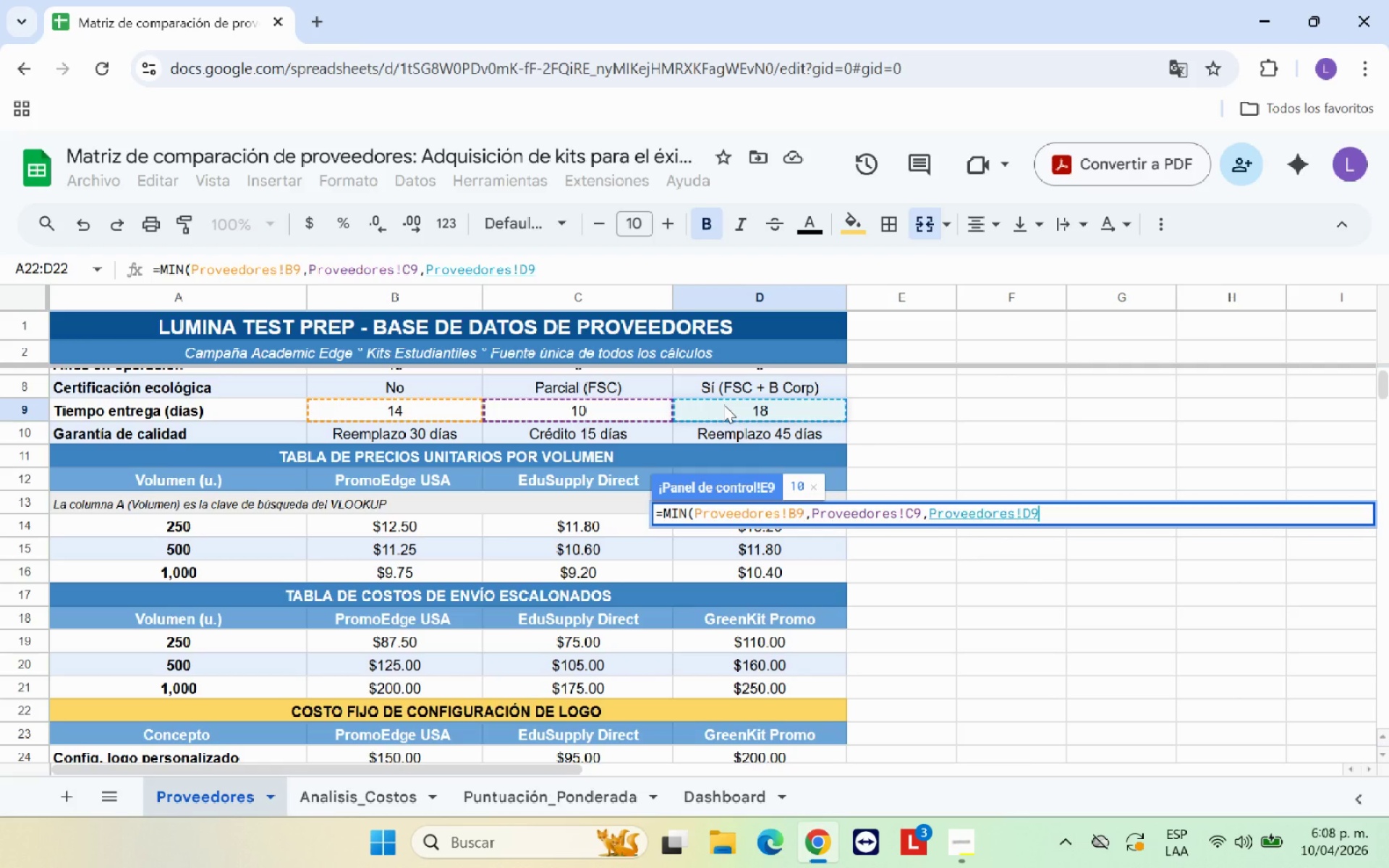 
wait(5.08)
 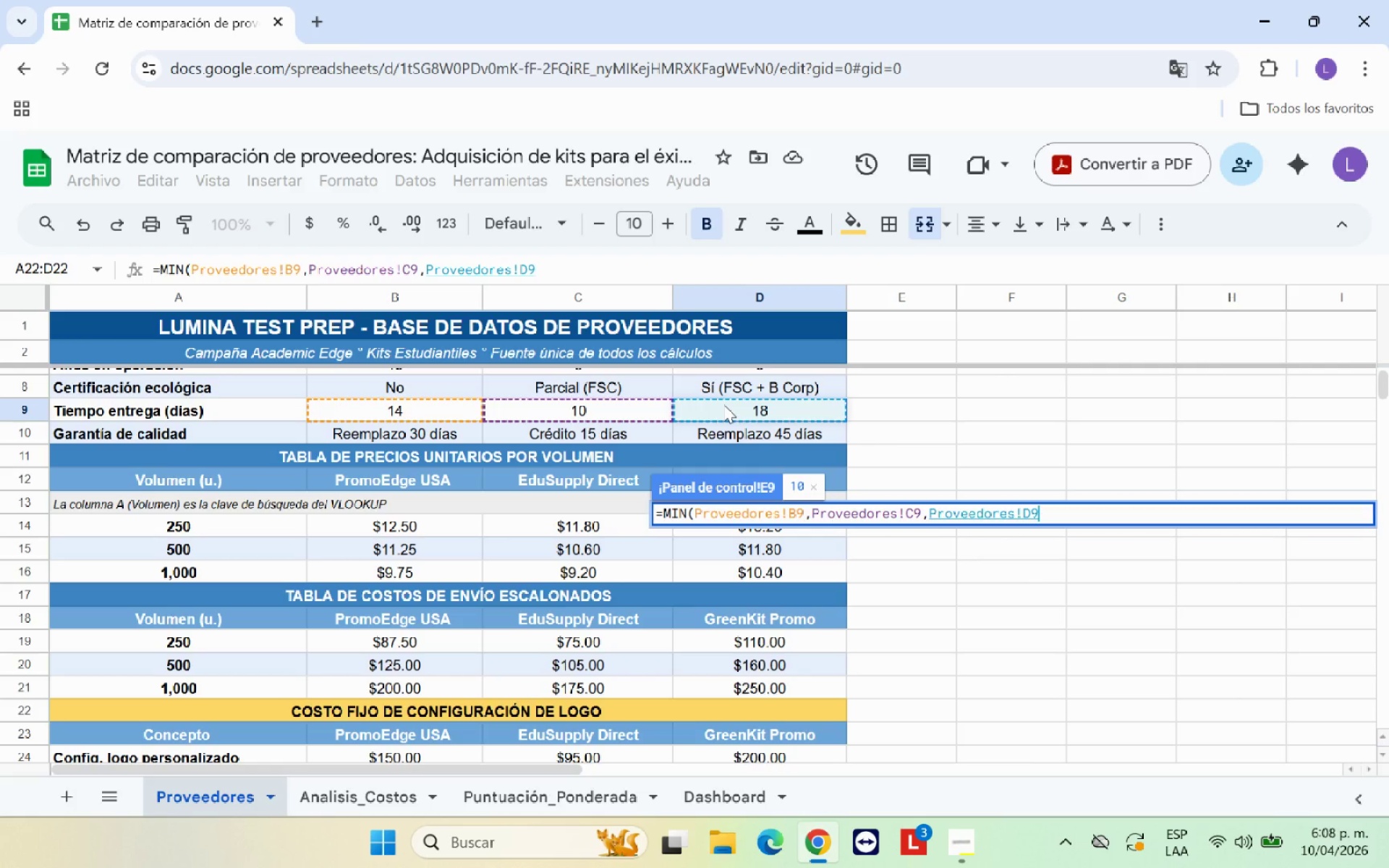 
key(Shift+9)
 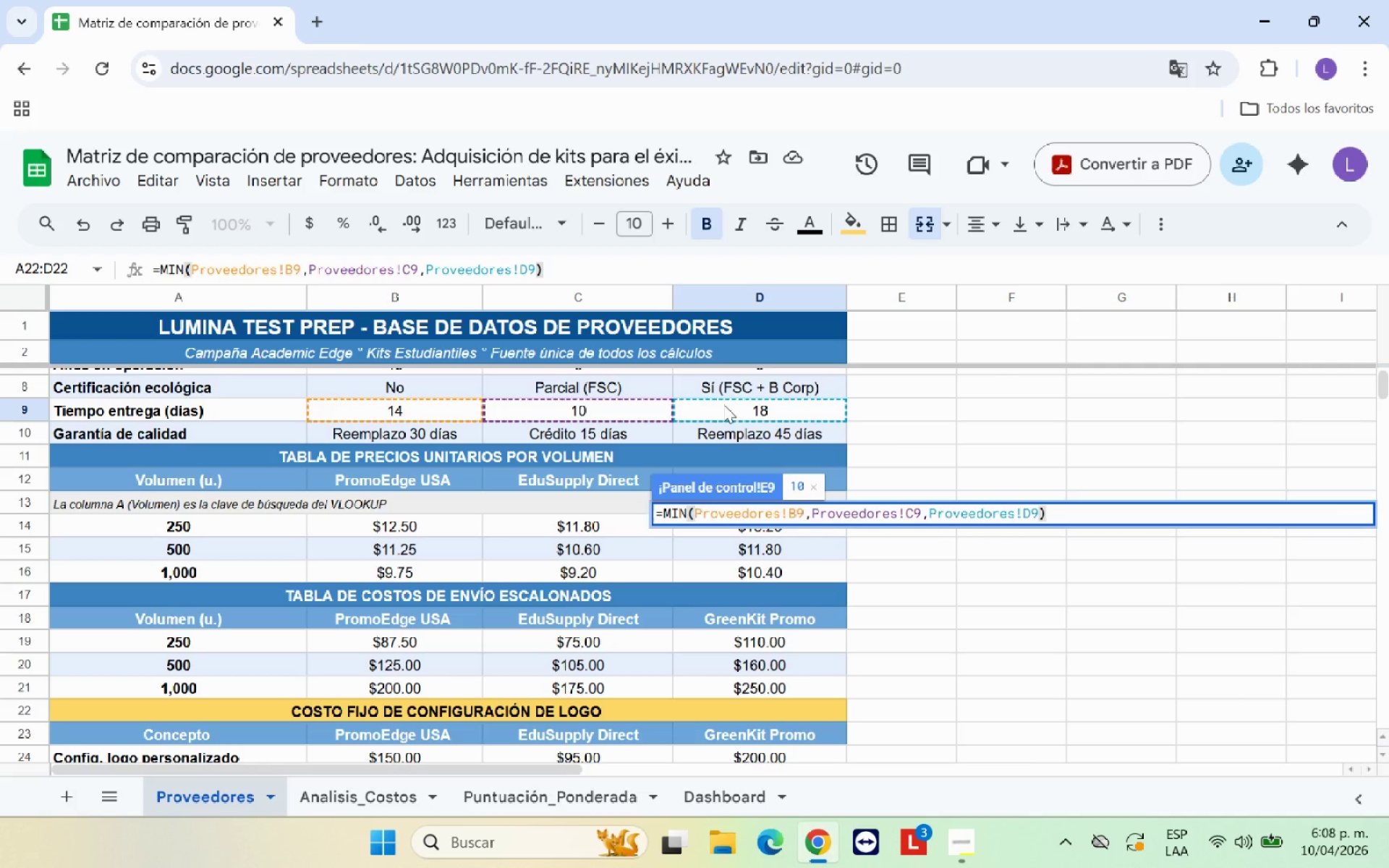 
key(Enter)
 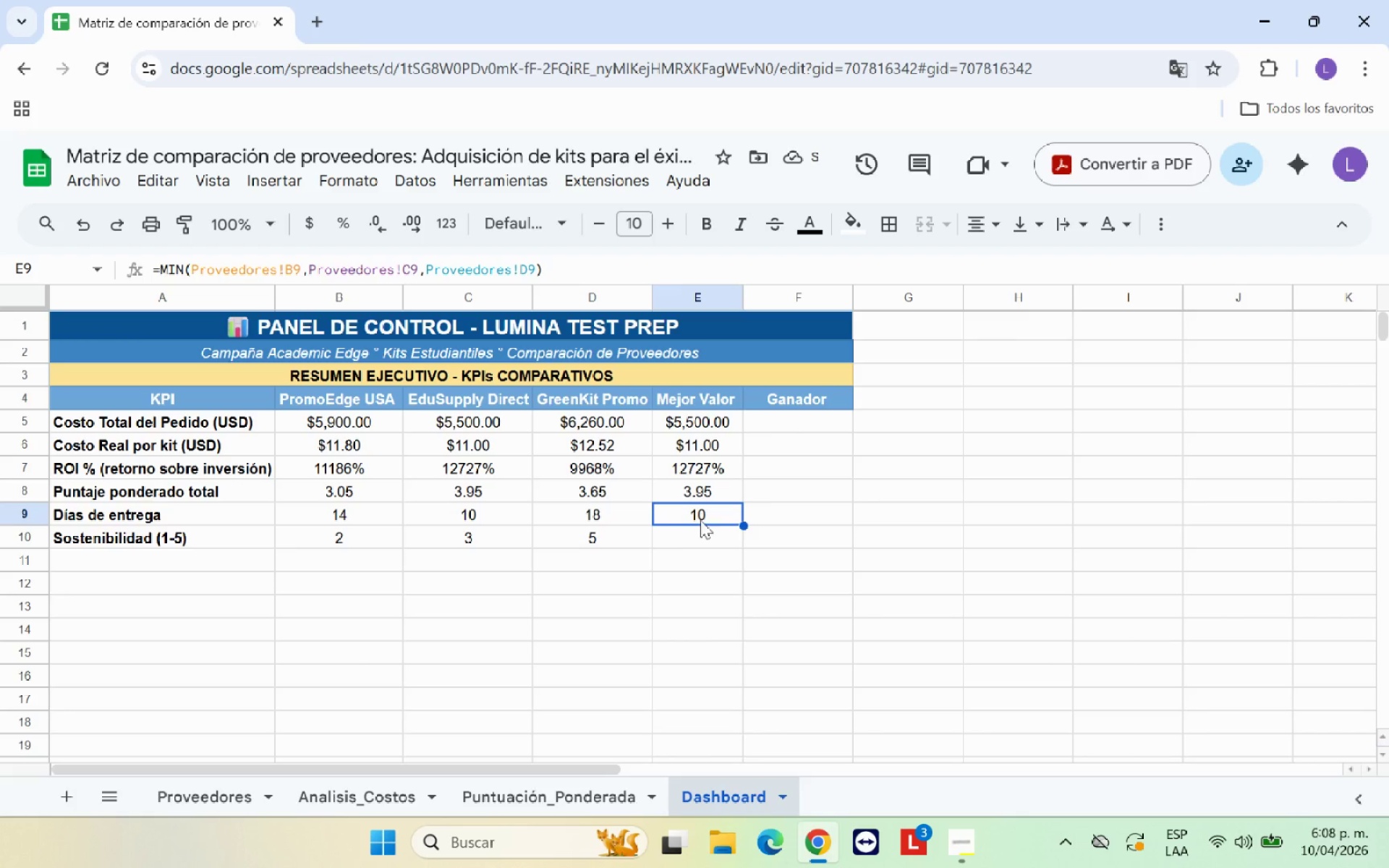 
double_click([697, 537])
 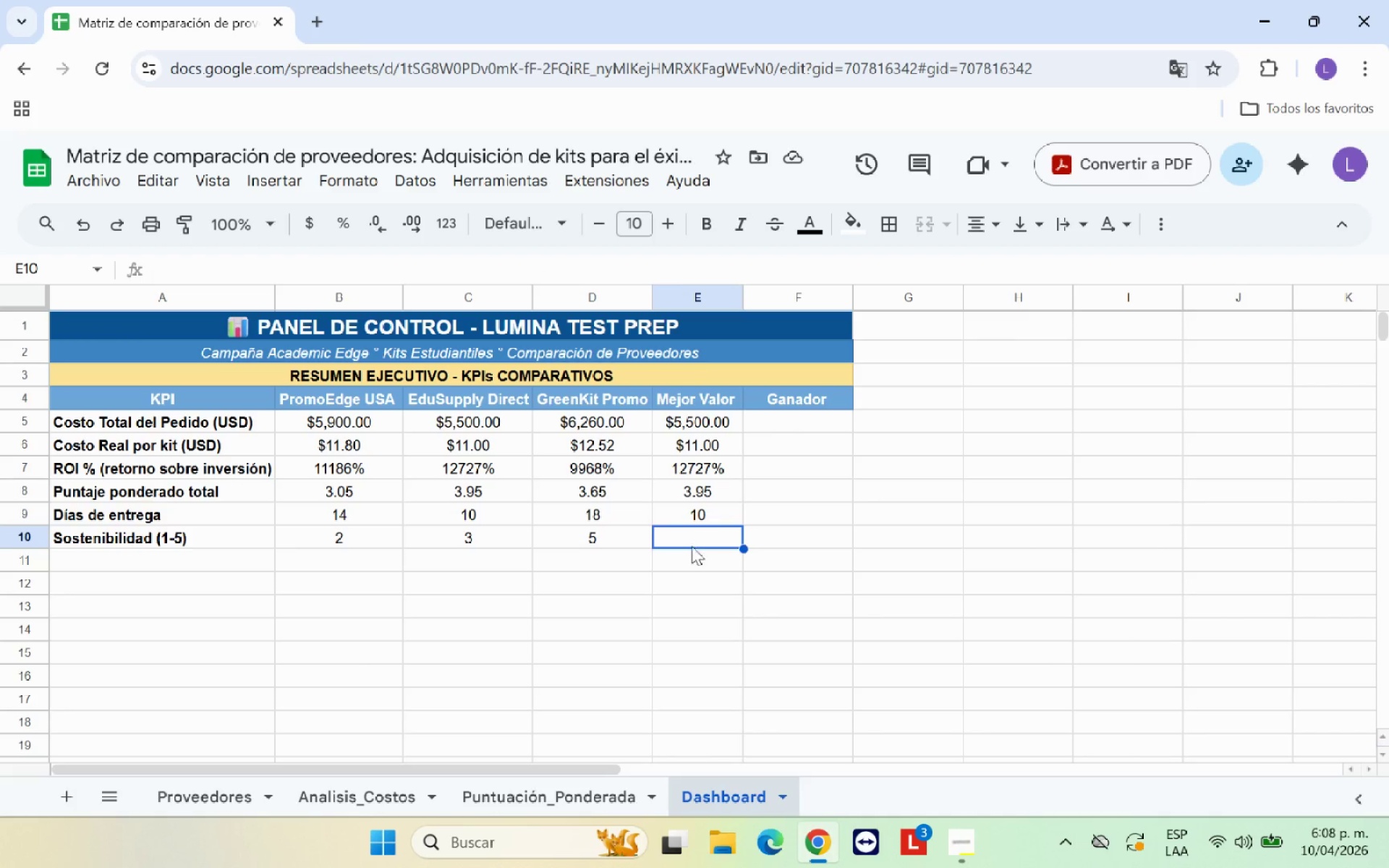 